 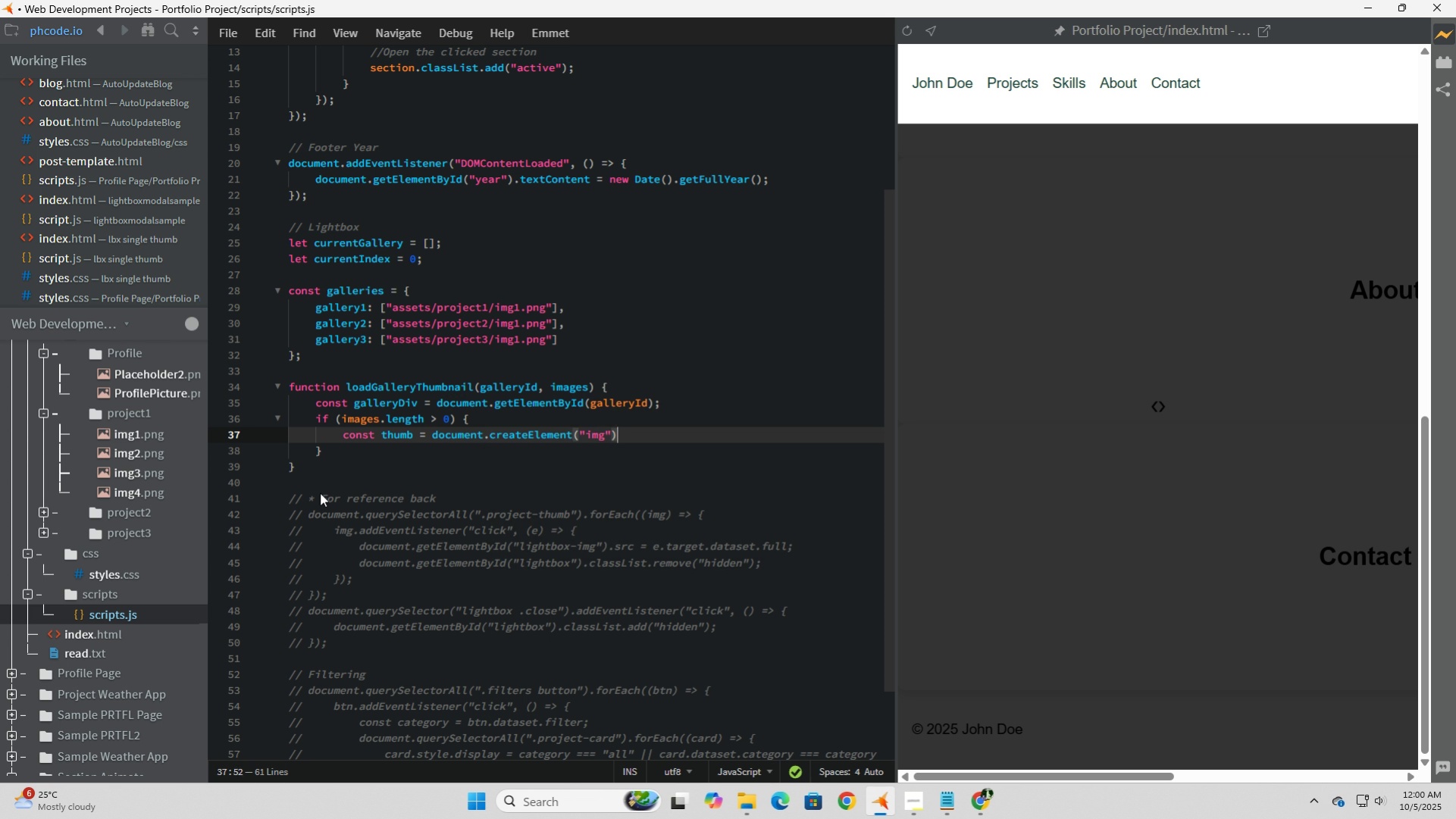 
key(Semicolon)
 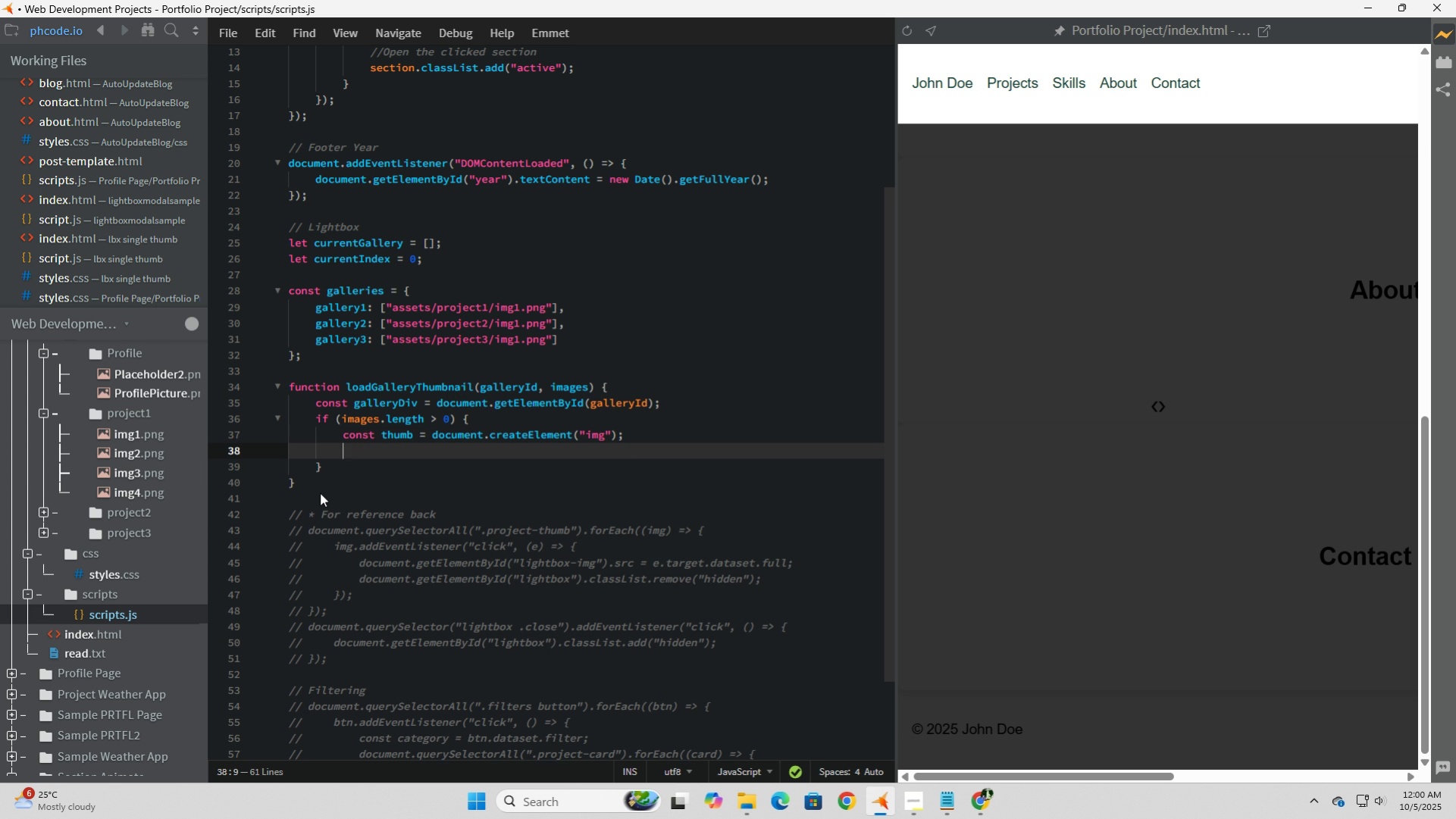 
key(Enter)
 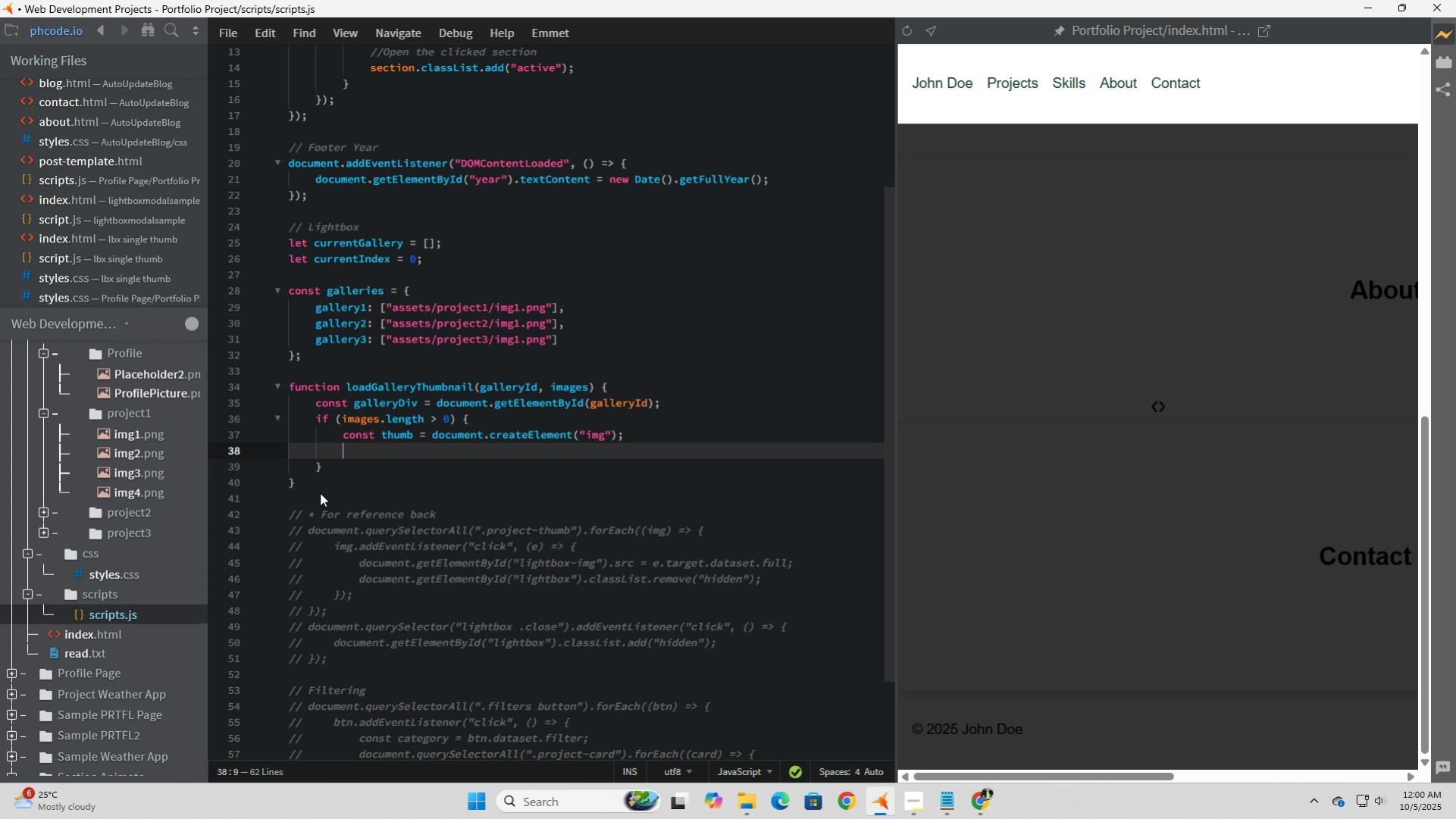 
type(thumb.src)
 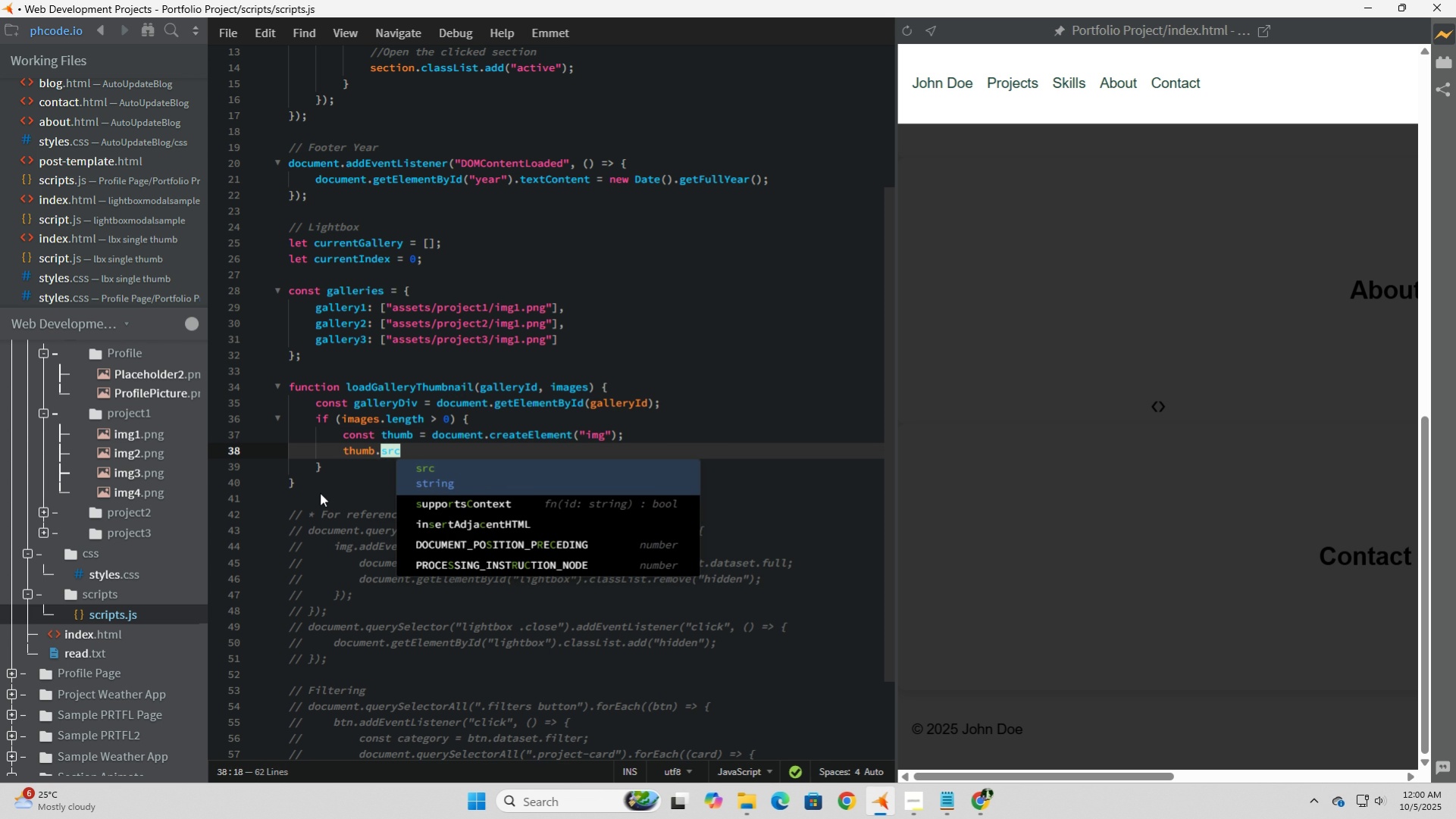 
key(Tab)
type( = images{0)
key(Backspace)
key(Backspace)
type([0)